 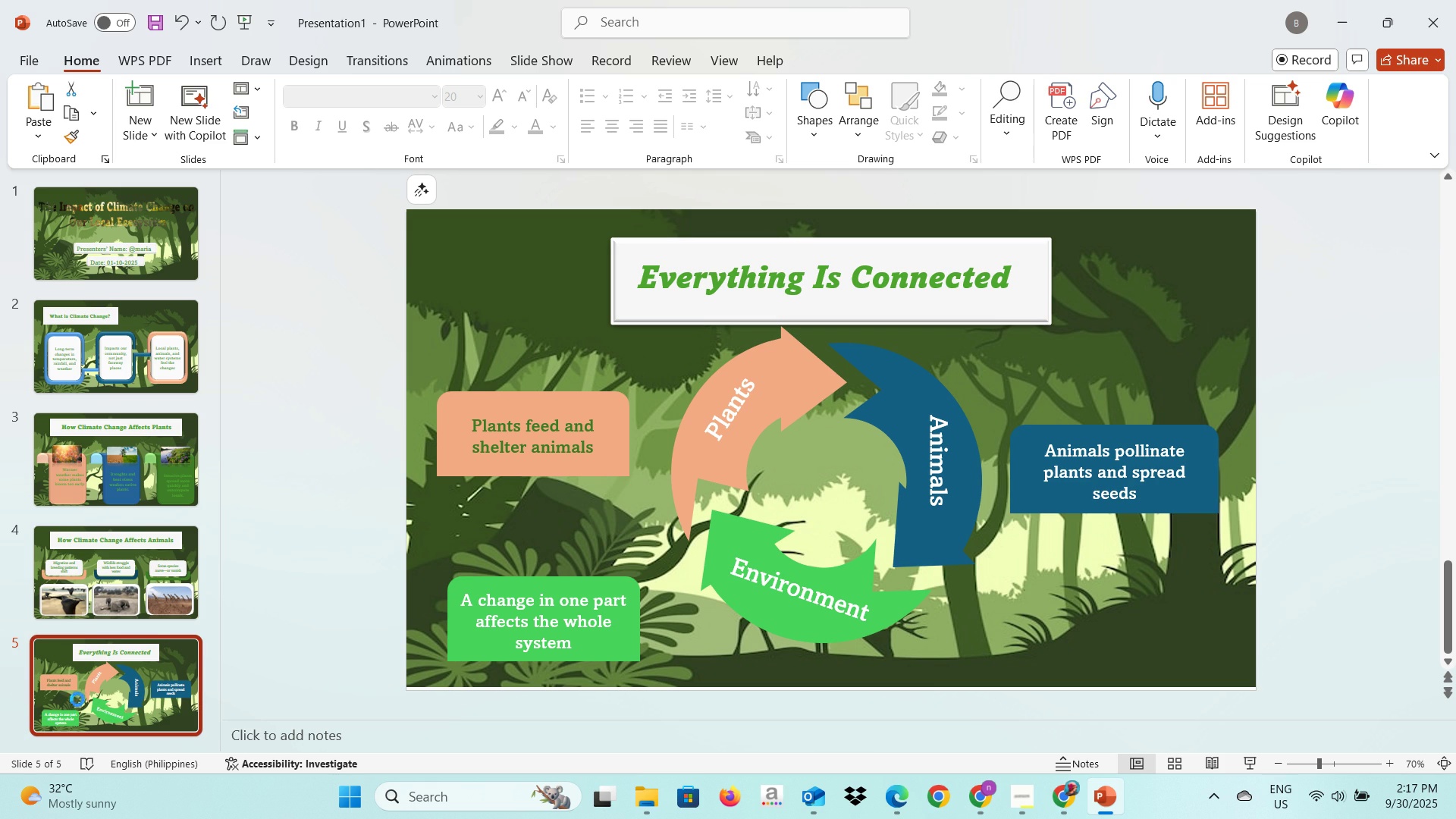 
key(Control+V)
 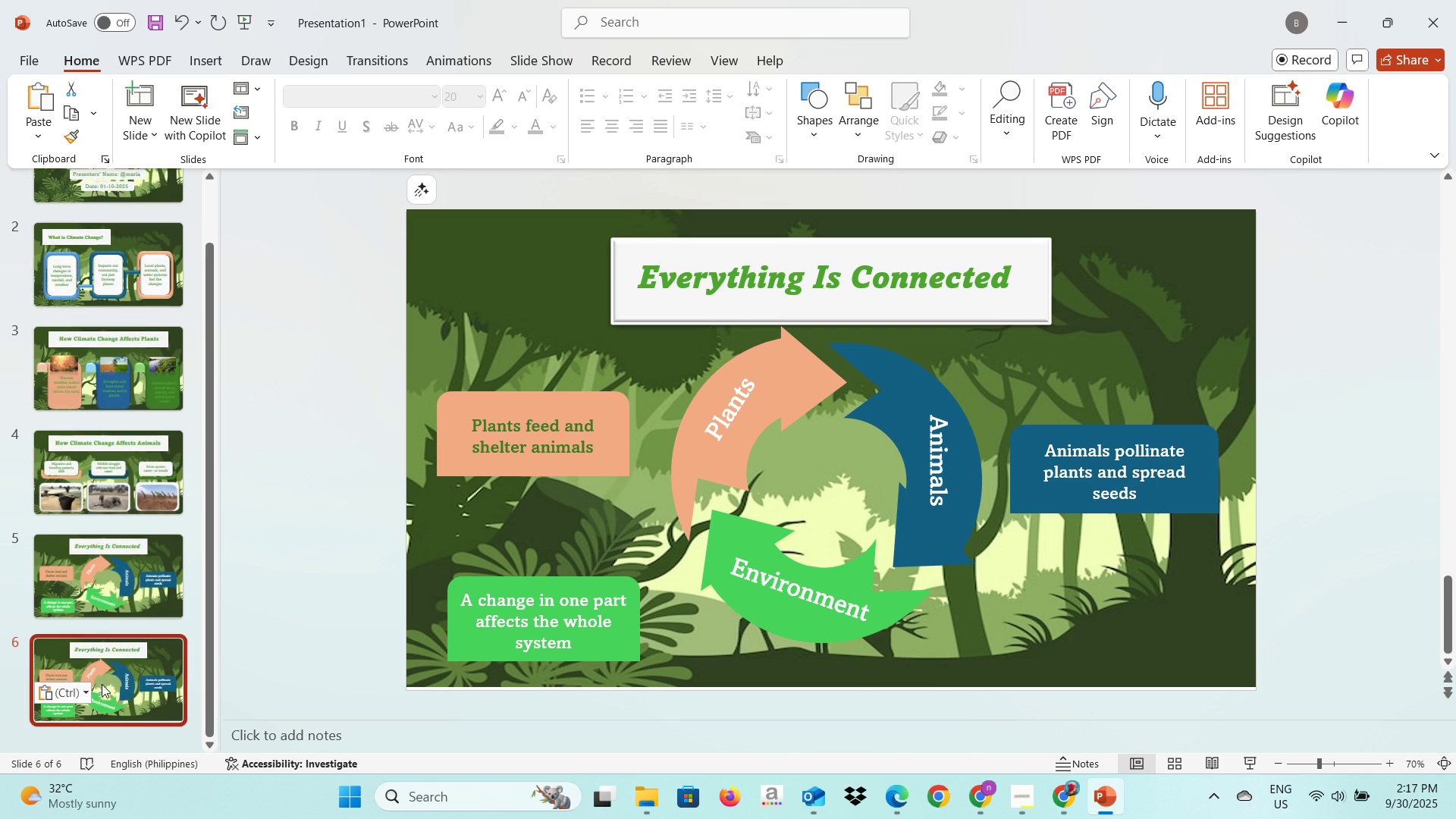 
key(Alt+AltLeft)
 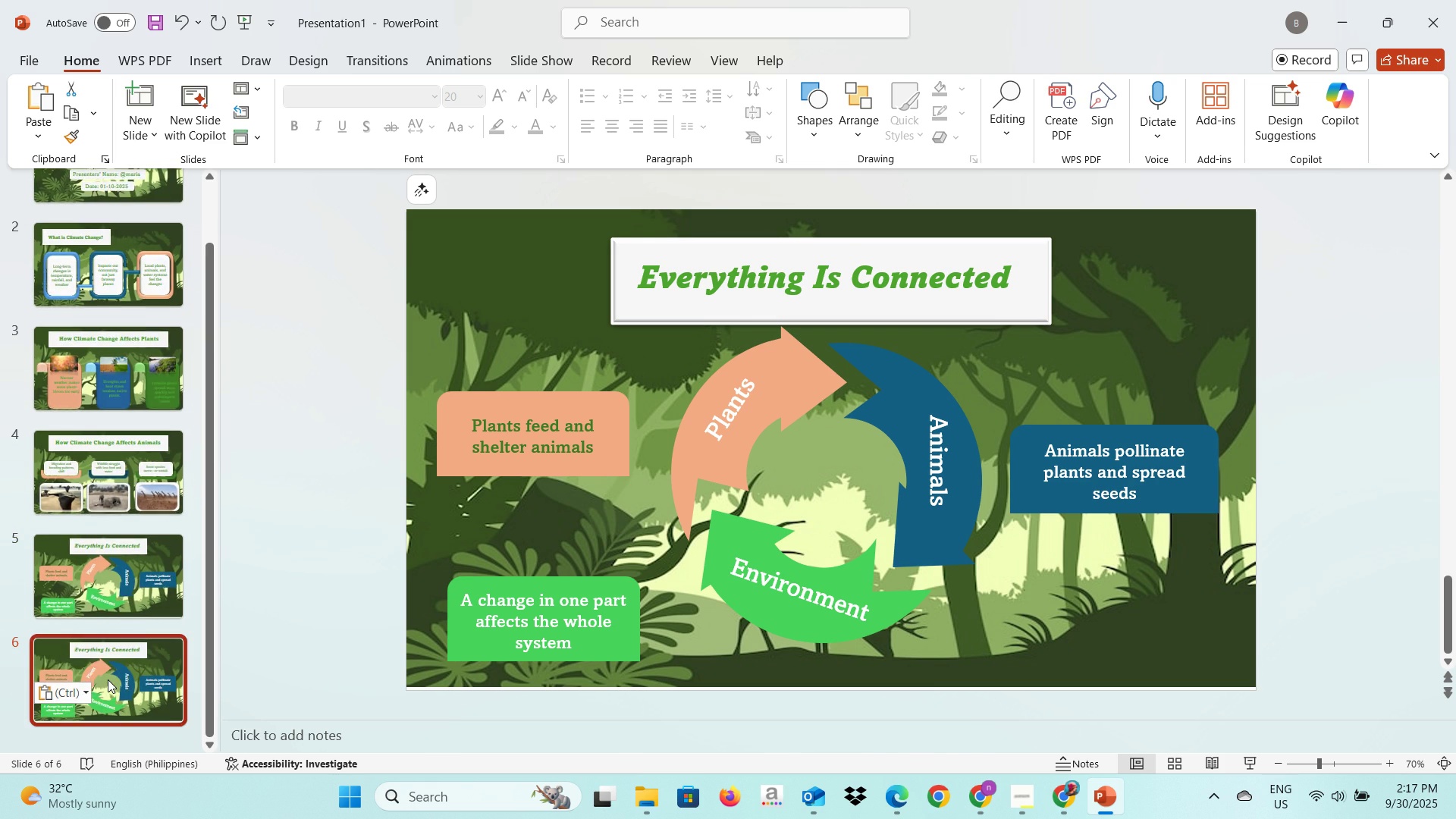 
key(Alt+Tab)
 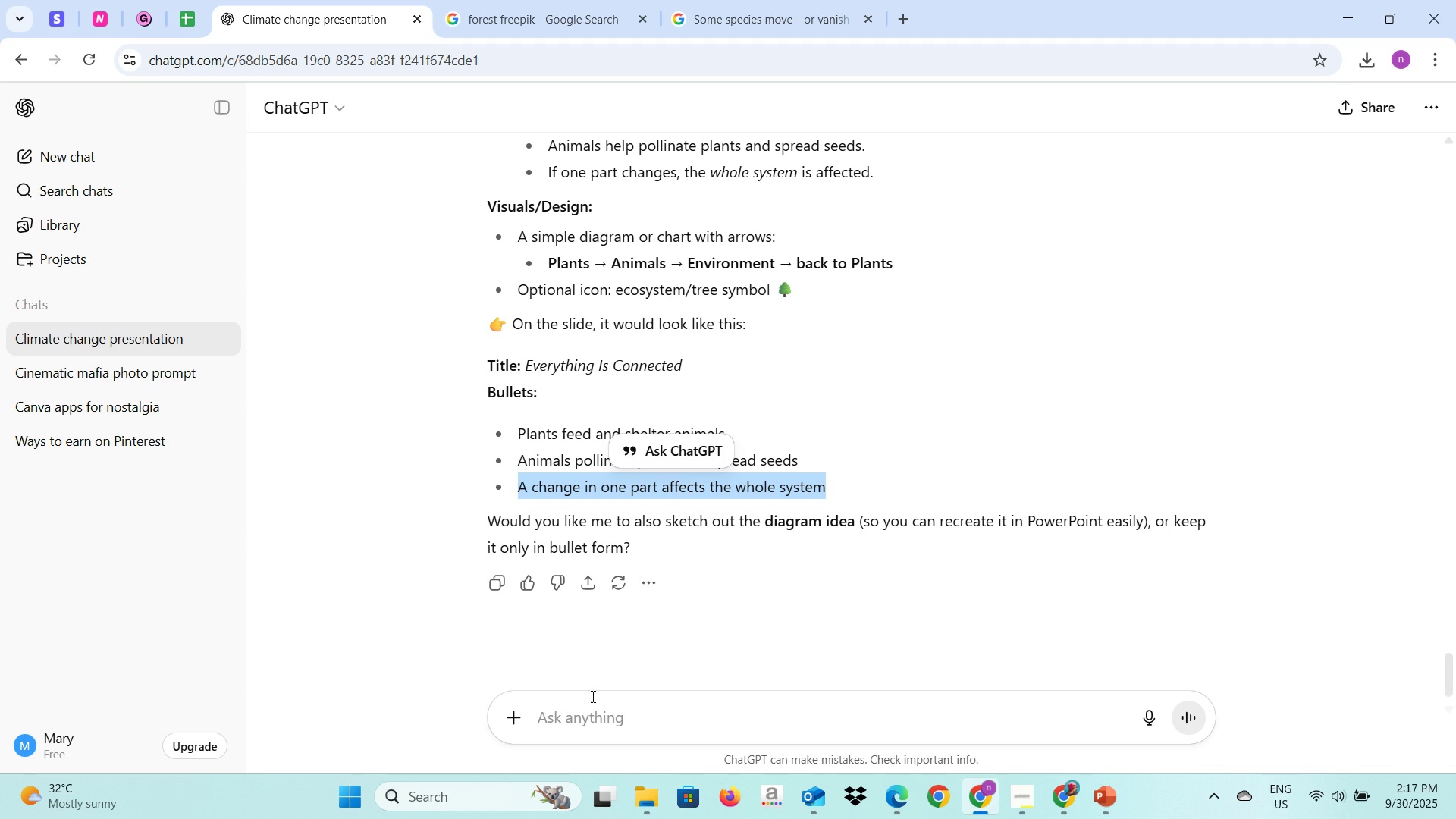 
left_click([590, 702])
 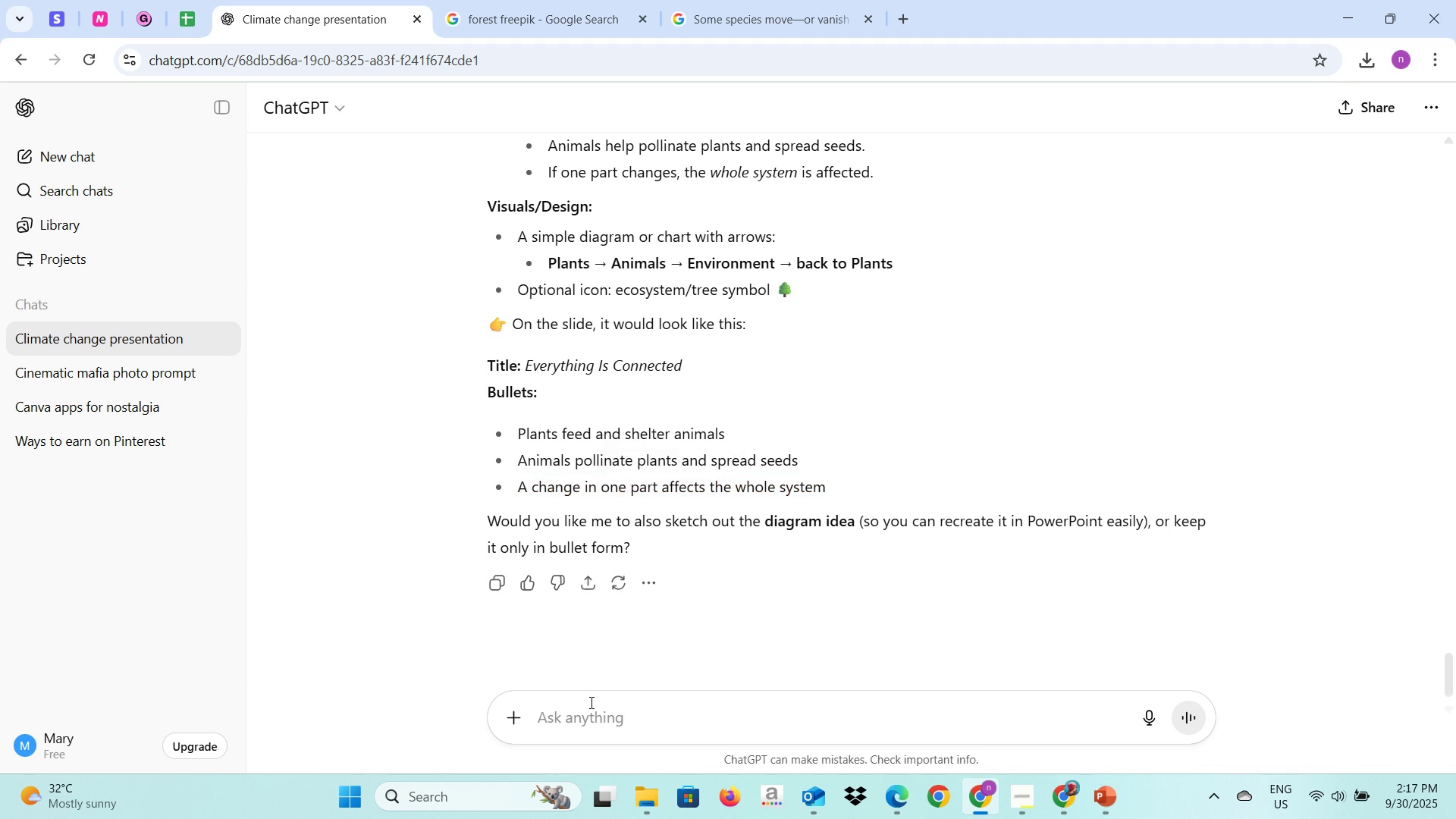 
key(Alt+AltLeft)
 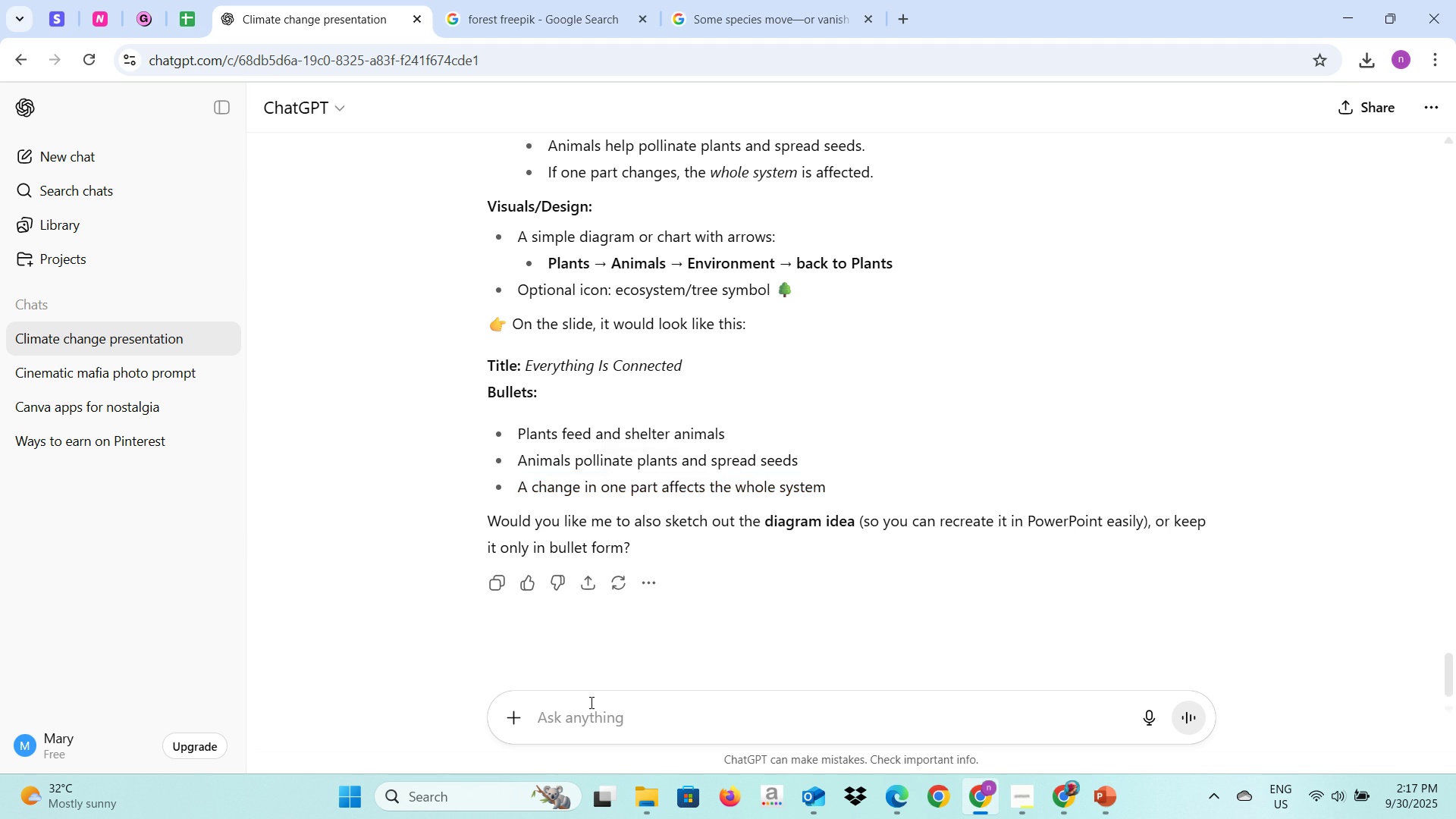 
key(Alt+Tab)
 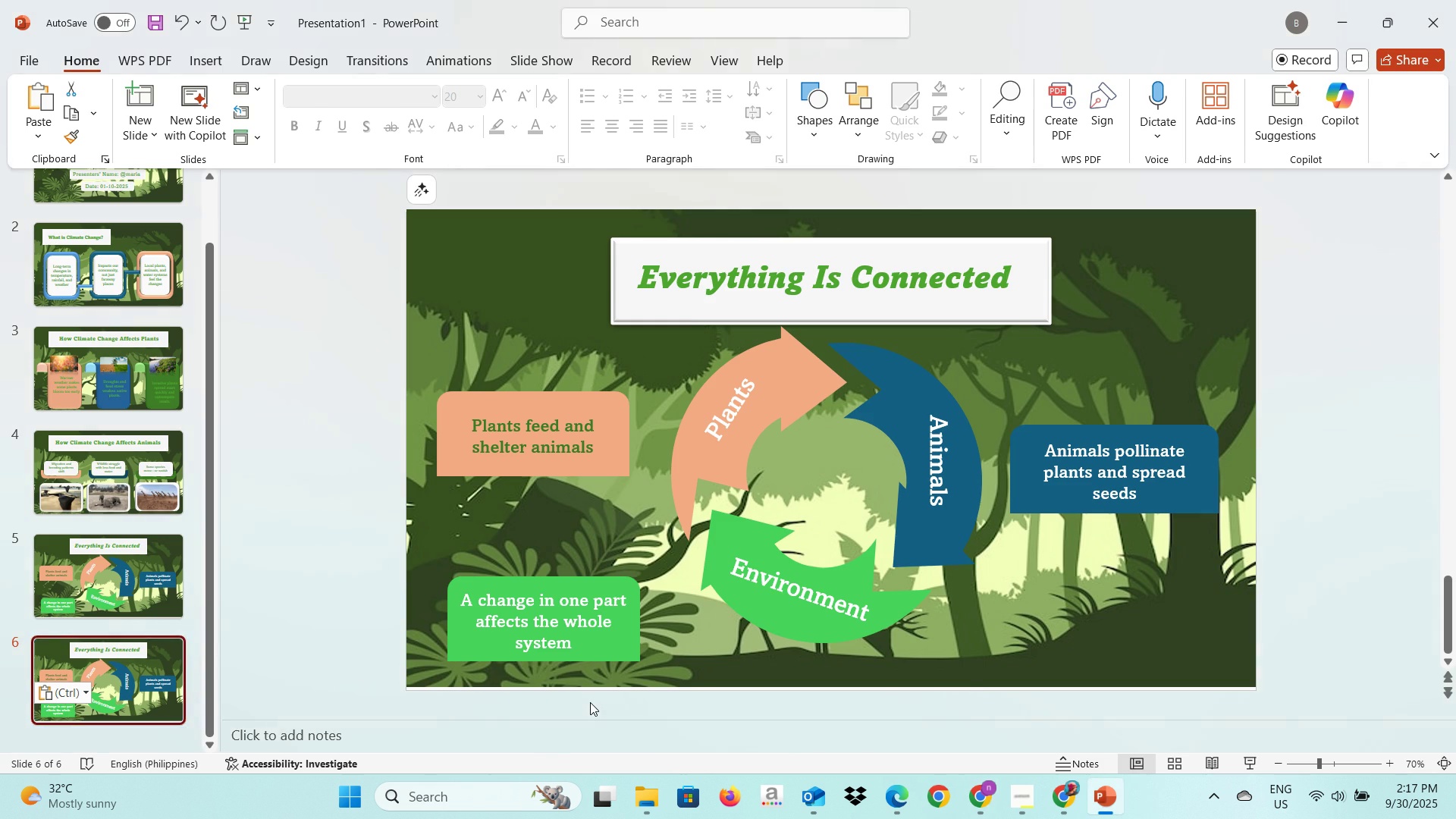 
key(Alt+AltLeft)
 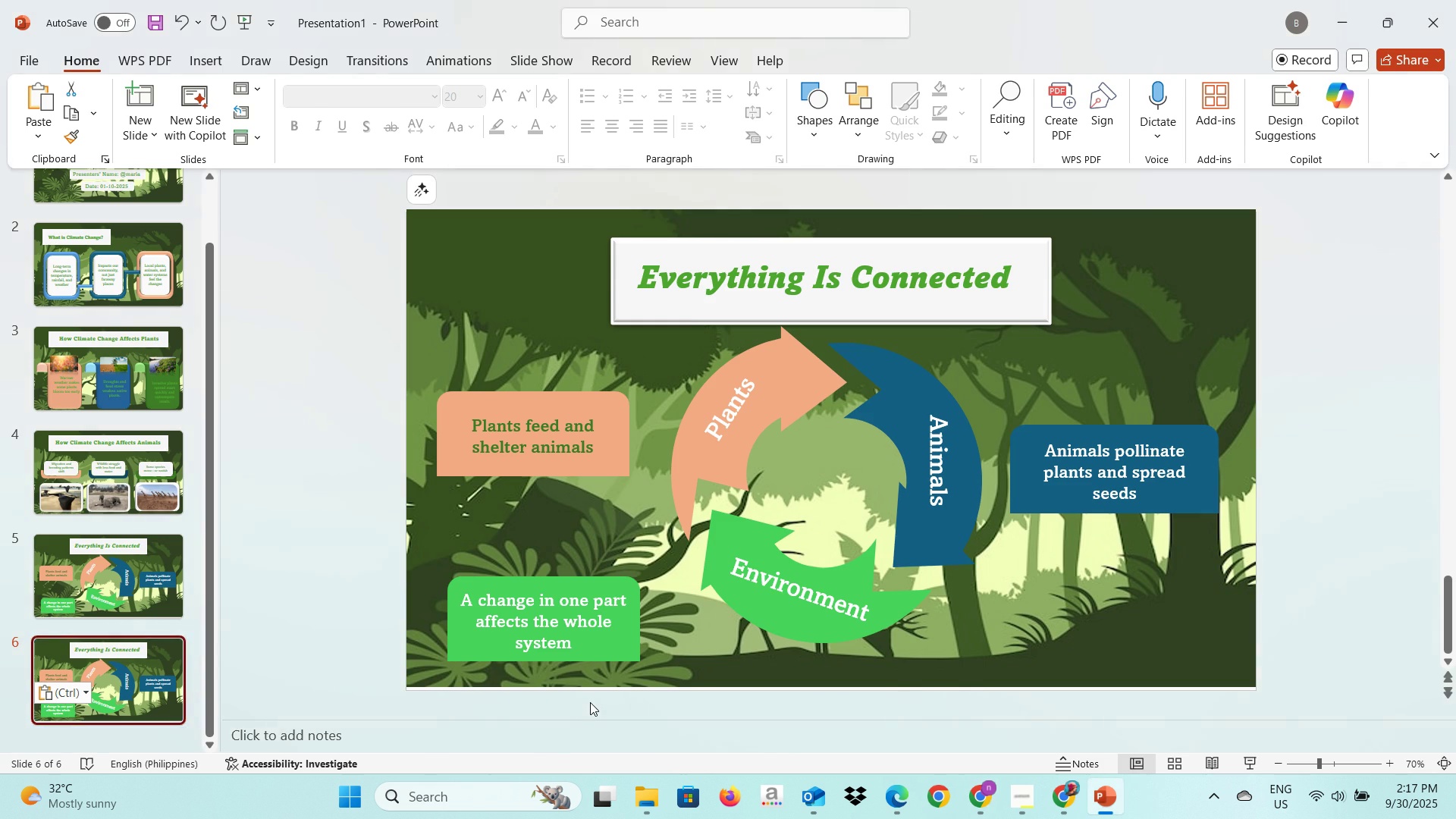 
key(Tab)
type(Slide 6)
 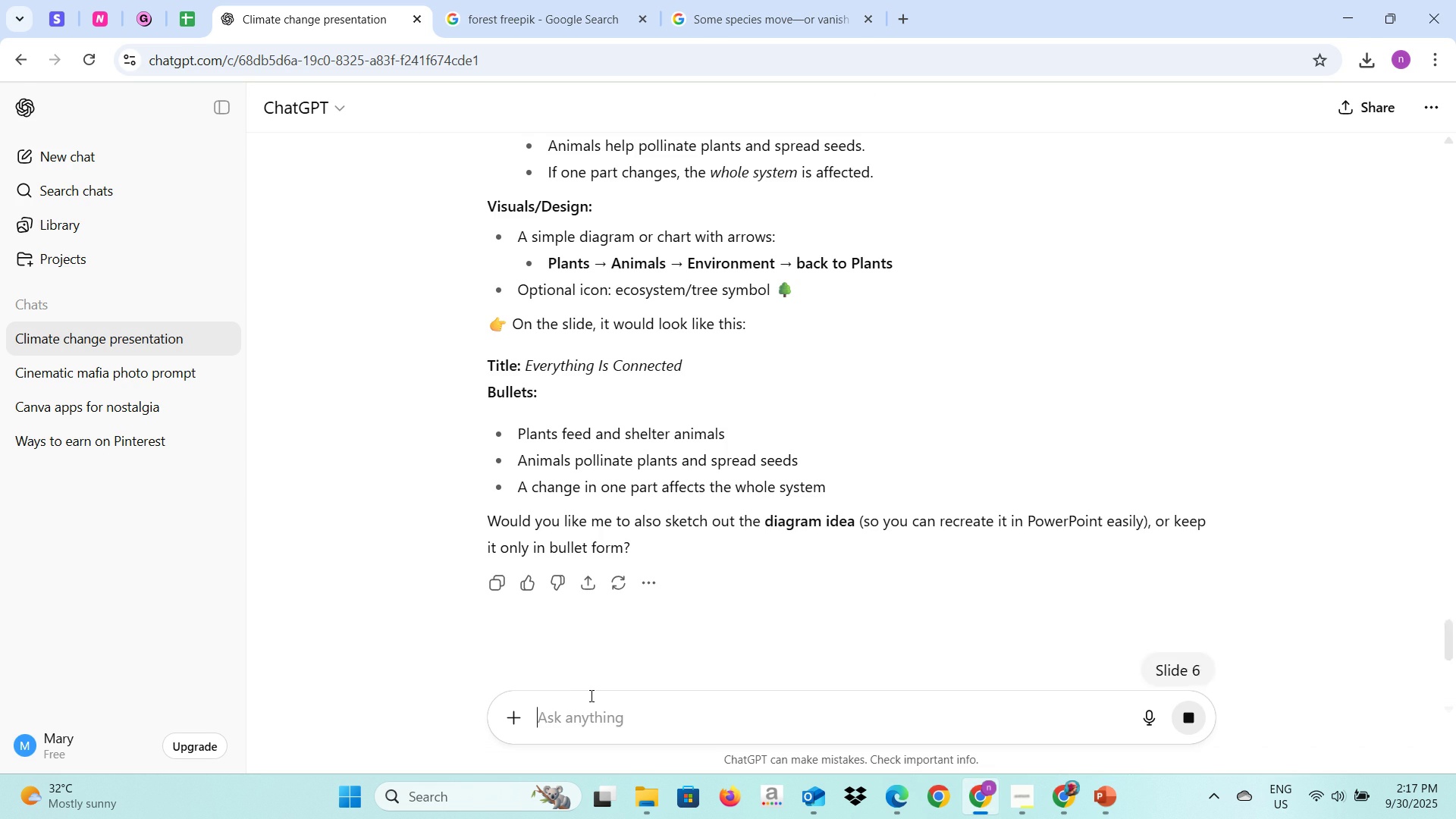 
key(Enter)
 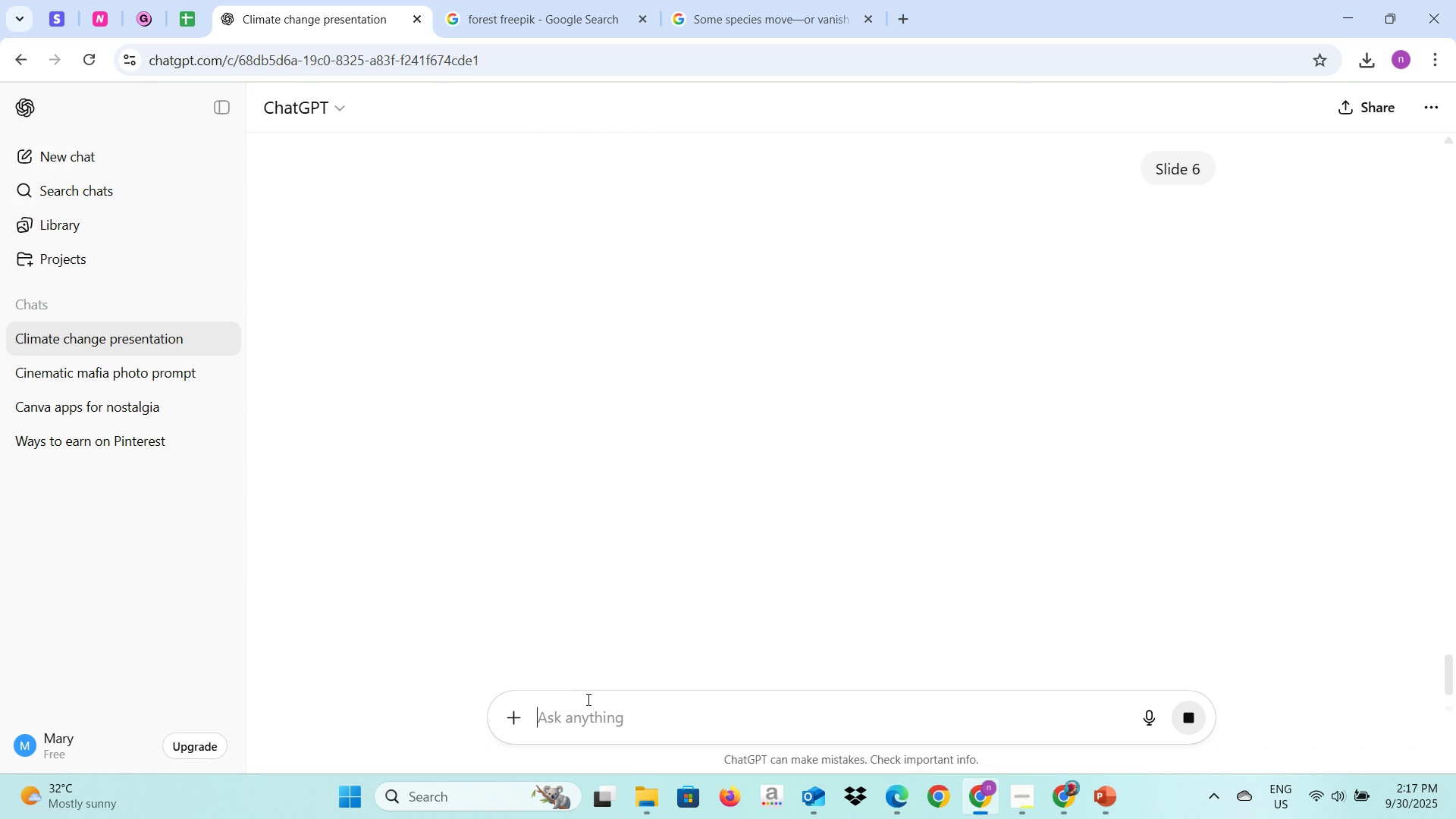 
key(Alt+AltLeft)
 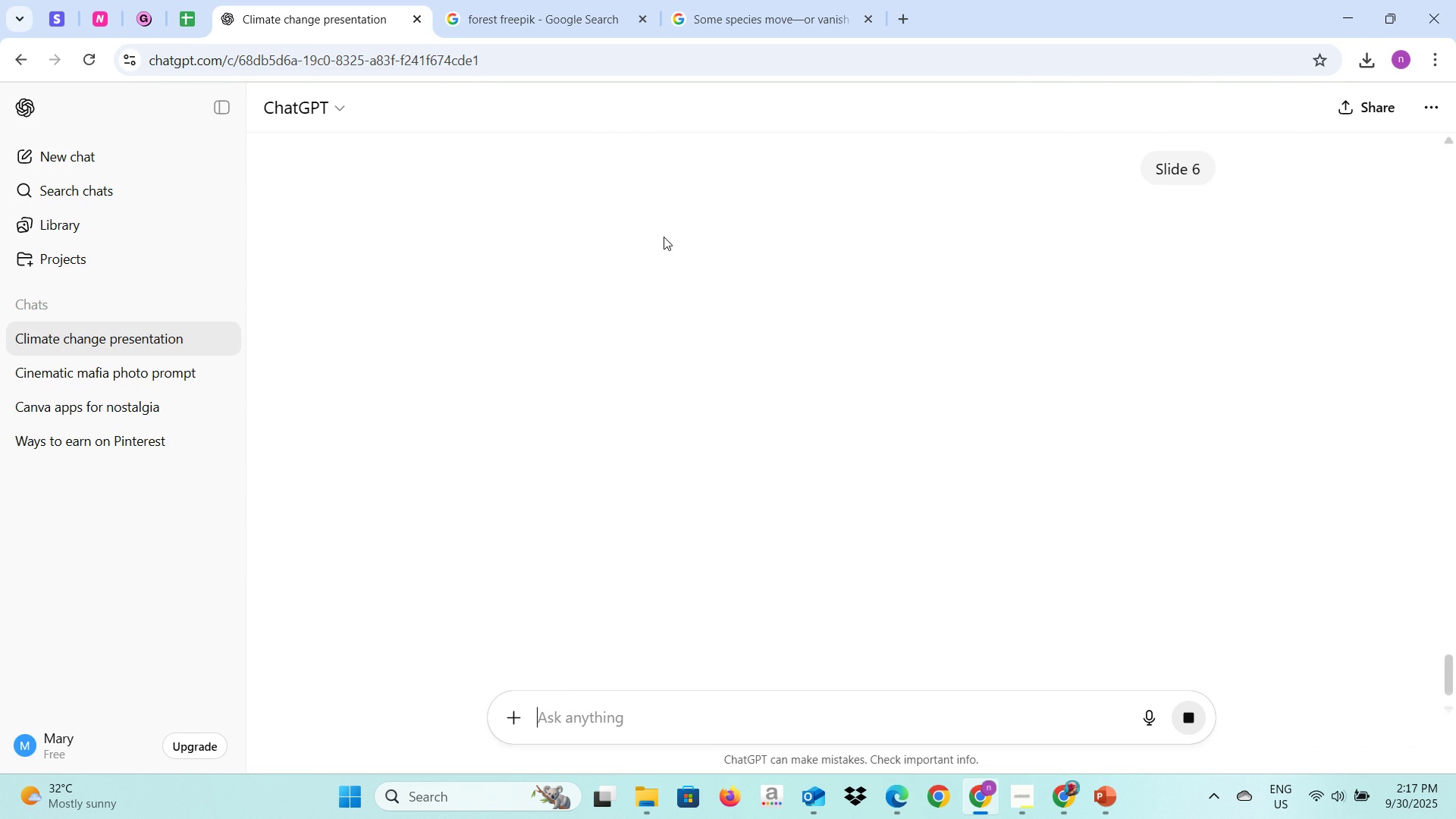 
key(Alt+Tab)
 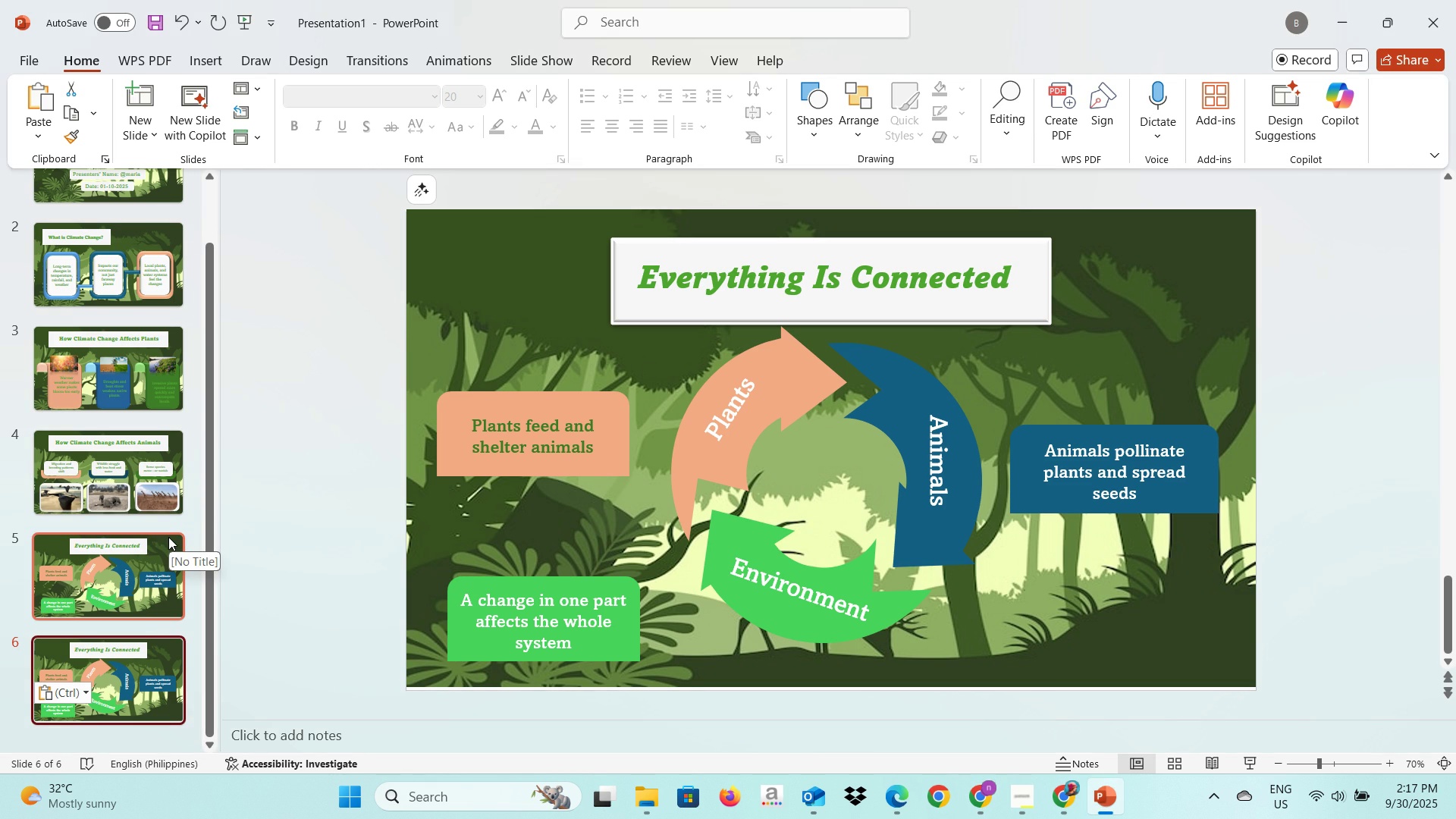 
key(Alt+AltLeft)
 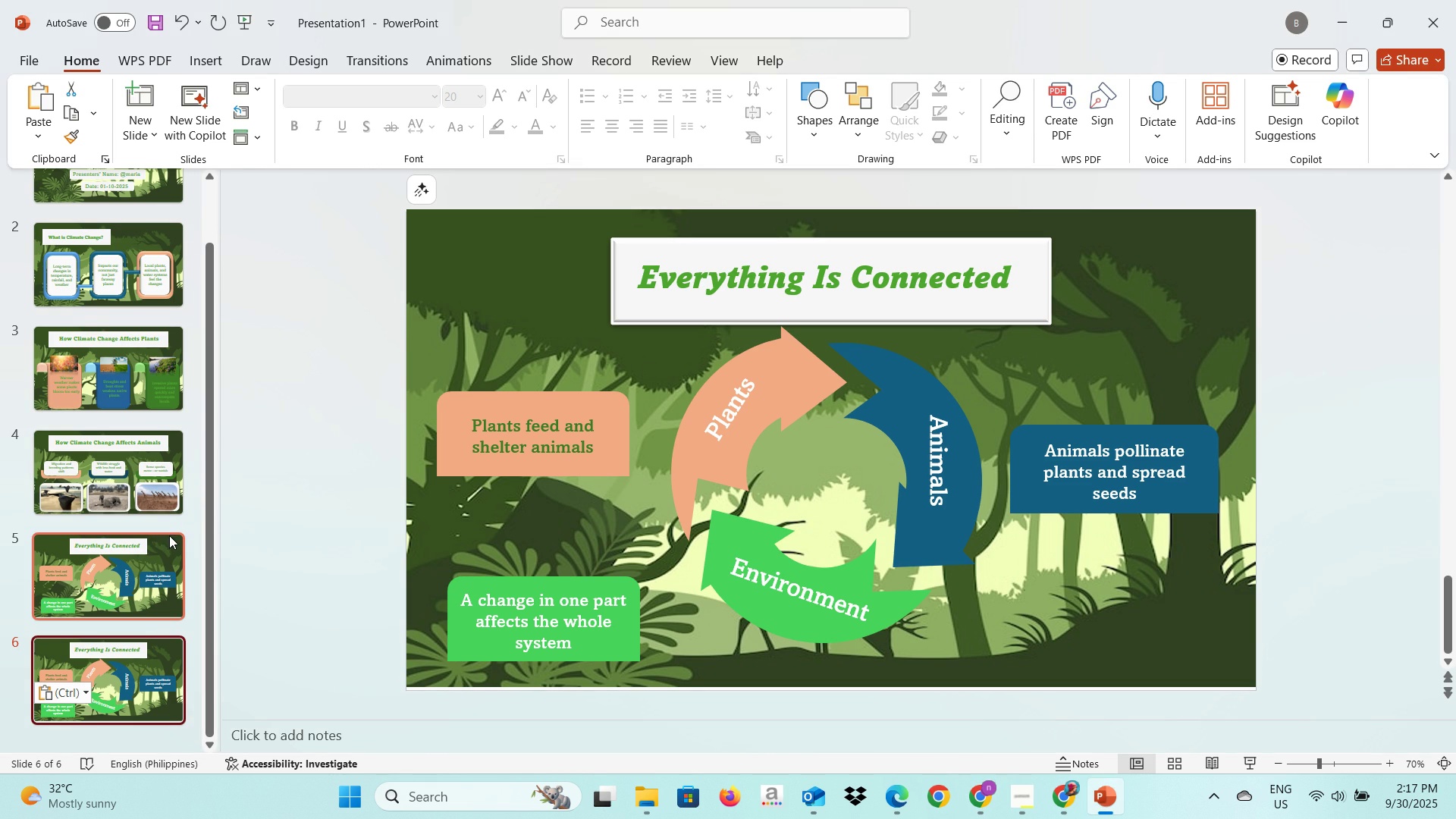 
key(Alt+Tab)
 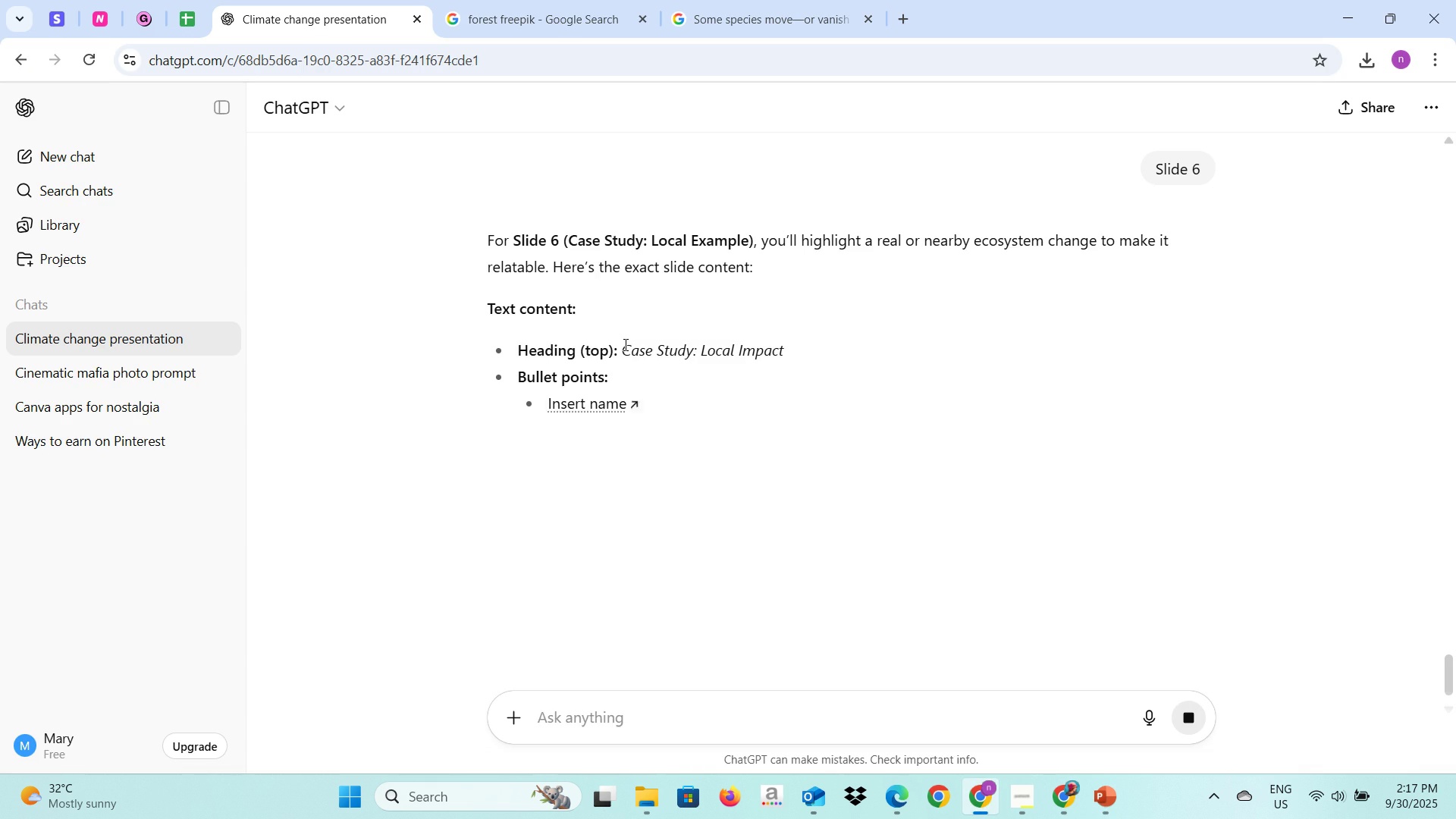 
scroll: coordinate [625, 344], scroll_direction: down, amount: 5.0
 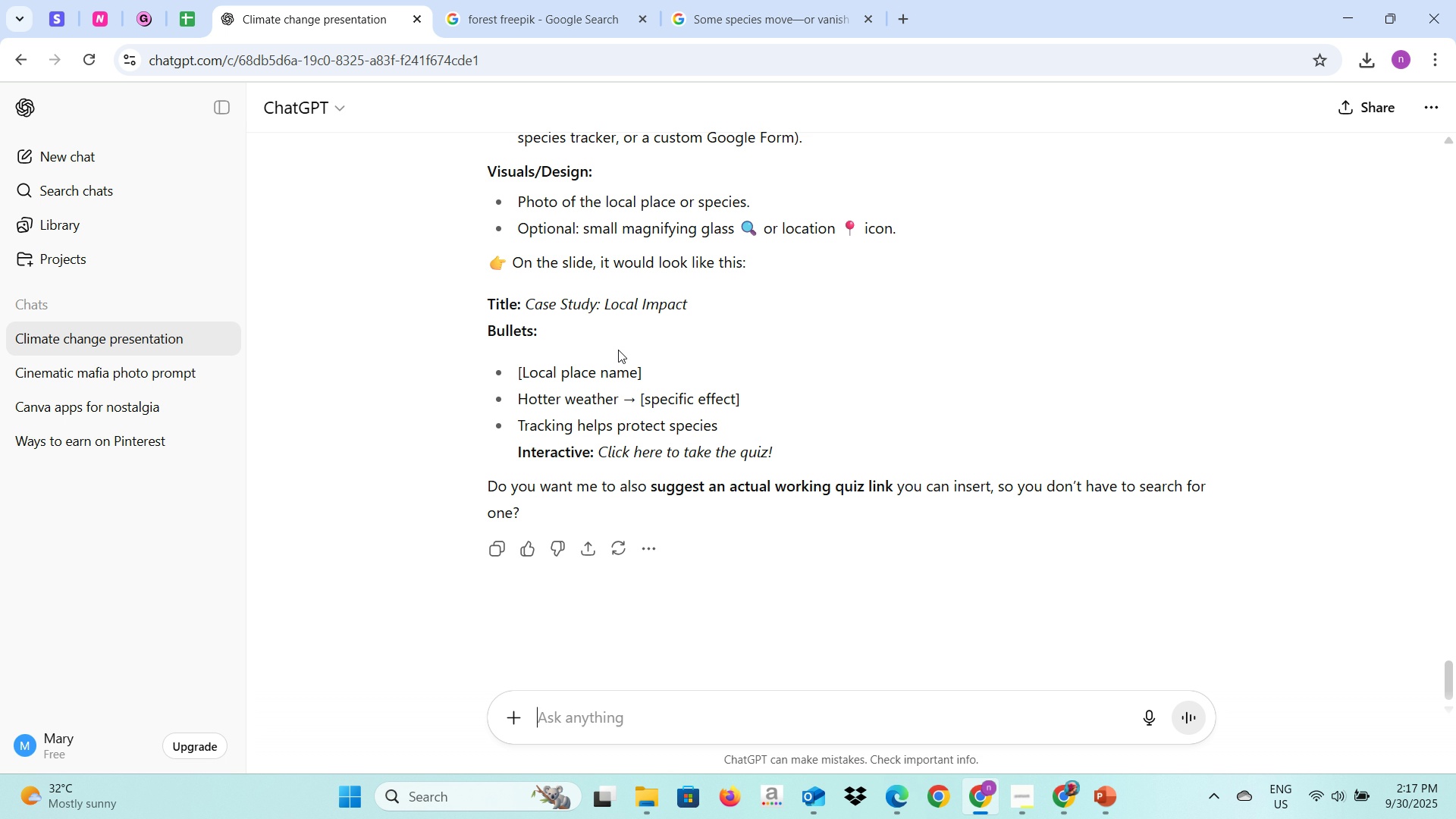 
wait(13.61)
 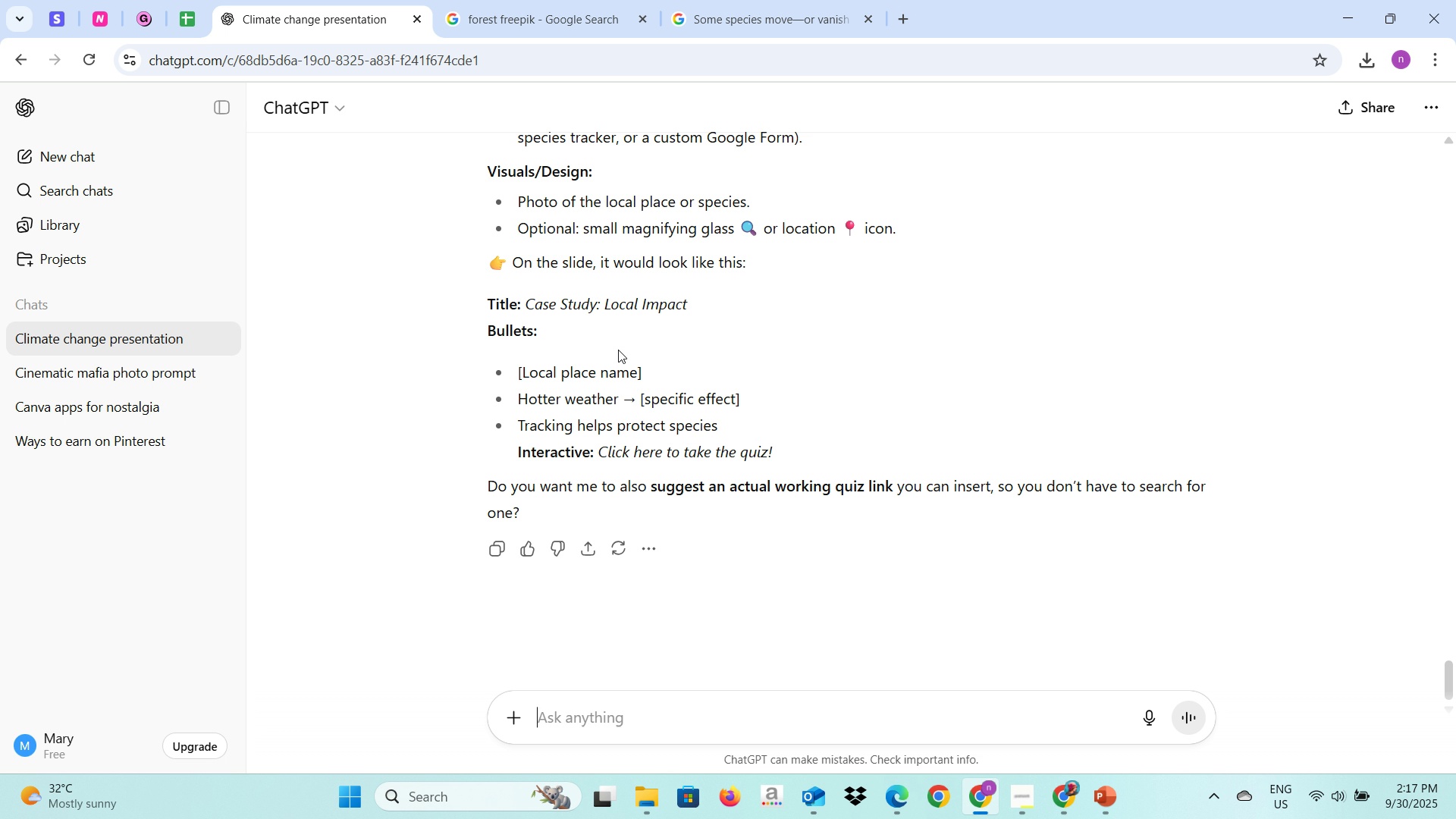 
scroll: coordinate [803, 382], scroll_direction: up, amount: 5.0
 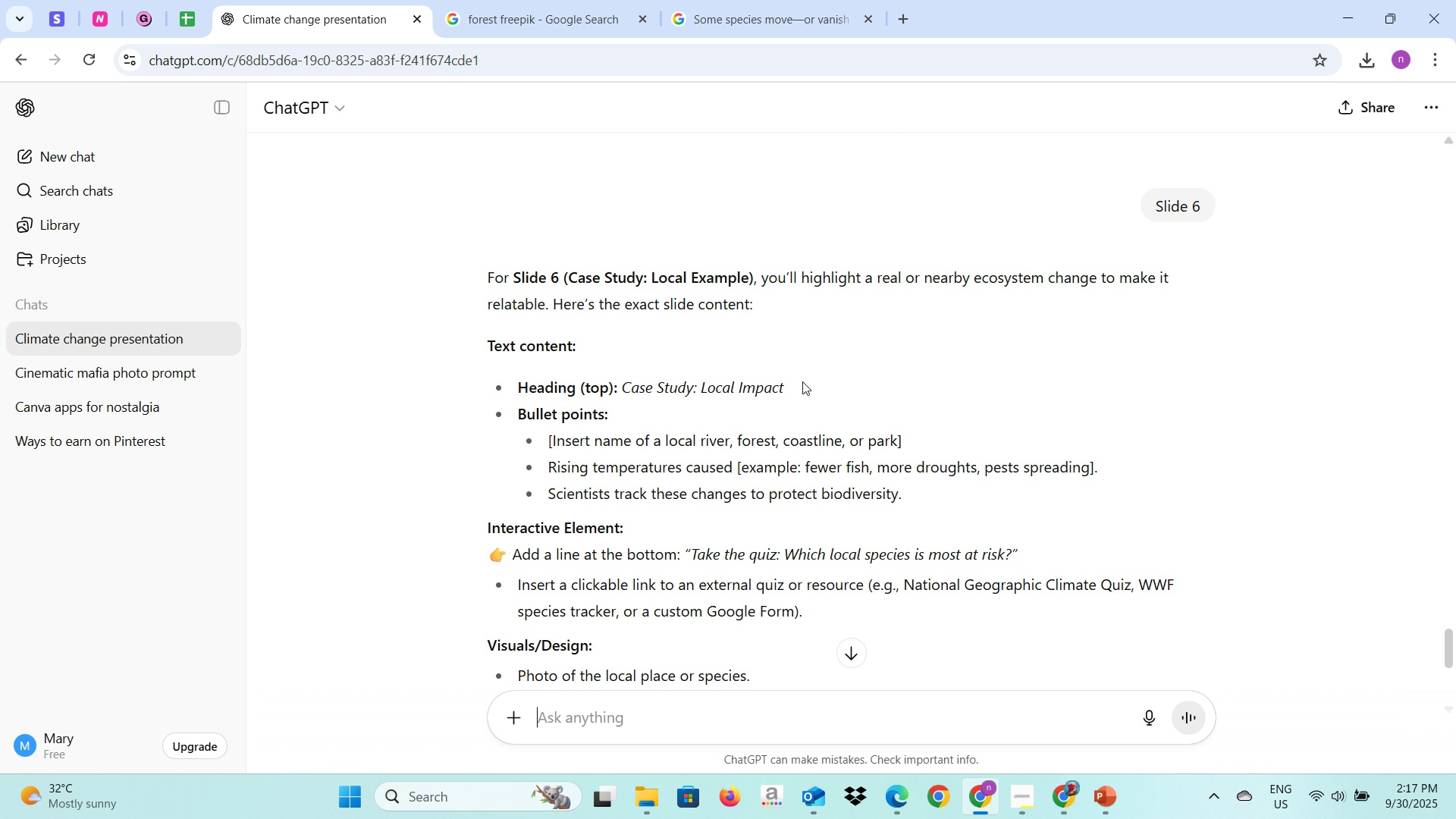 
wait(8.48)
 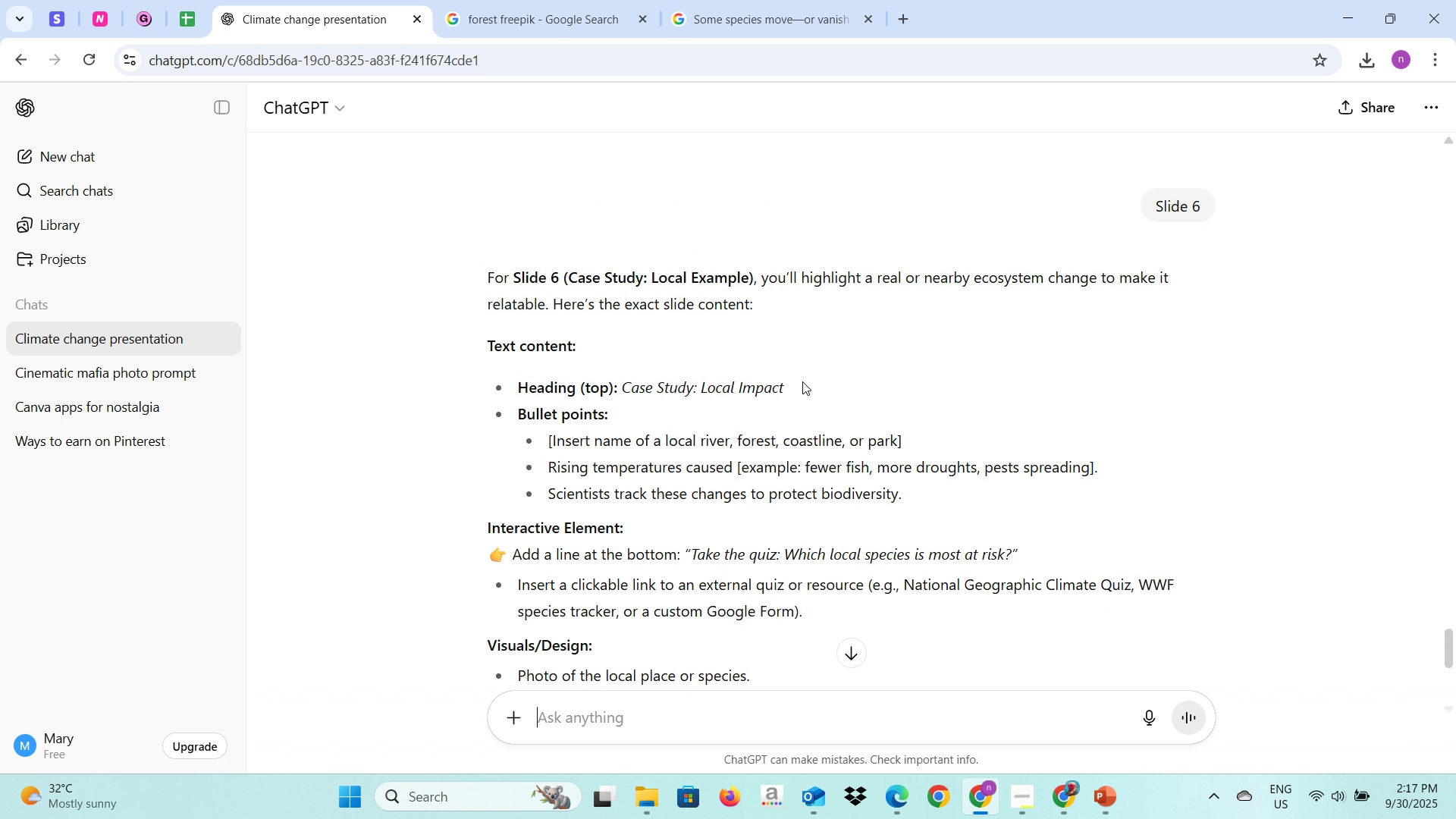 
scroll: coordinate [720, 437], scroll_direction: down, amount: 2.0
 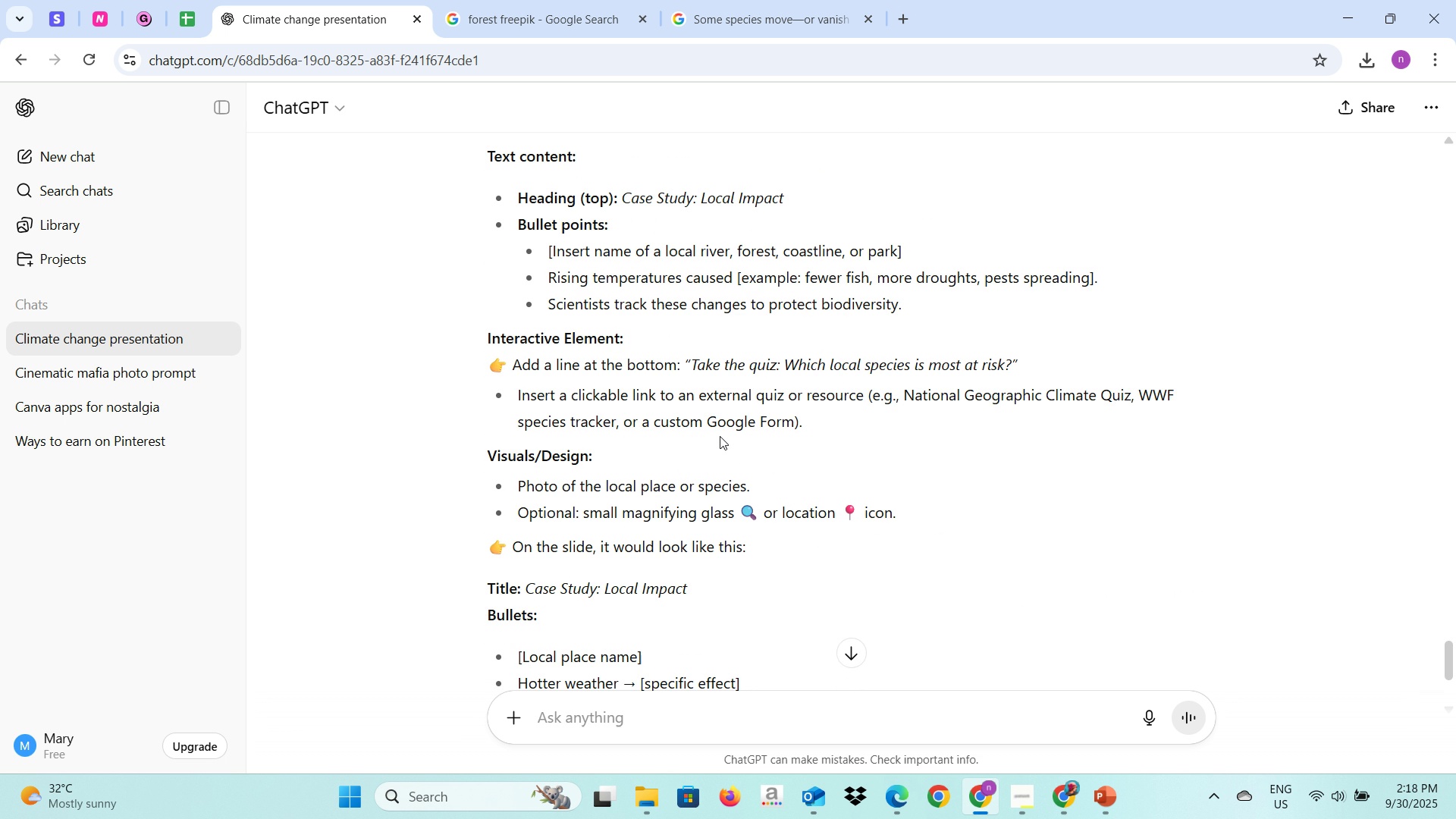 
wait(10.13)
 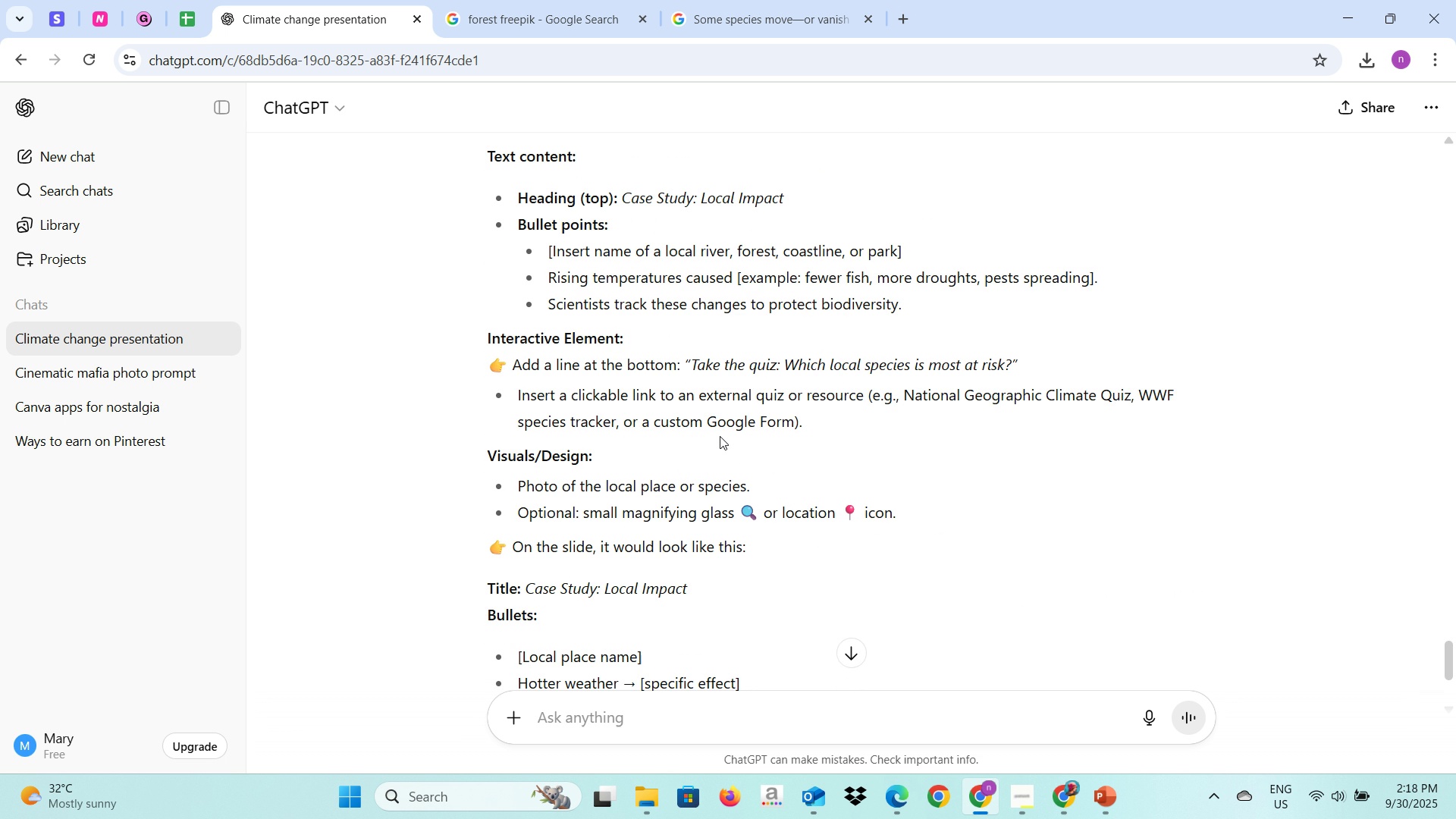 
scroll: coordinate [720, 436], scroll_direction: down, amount: 3.0